 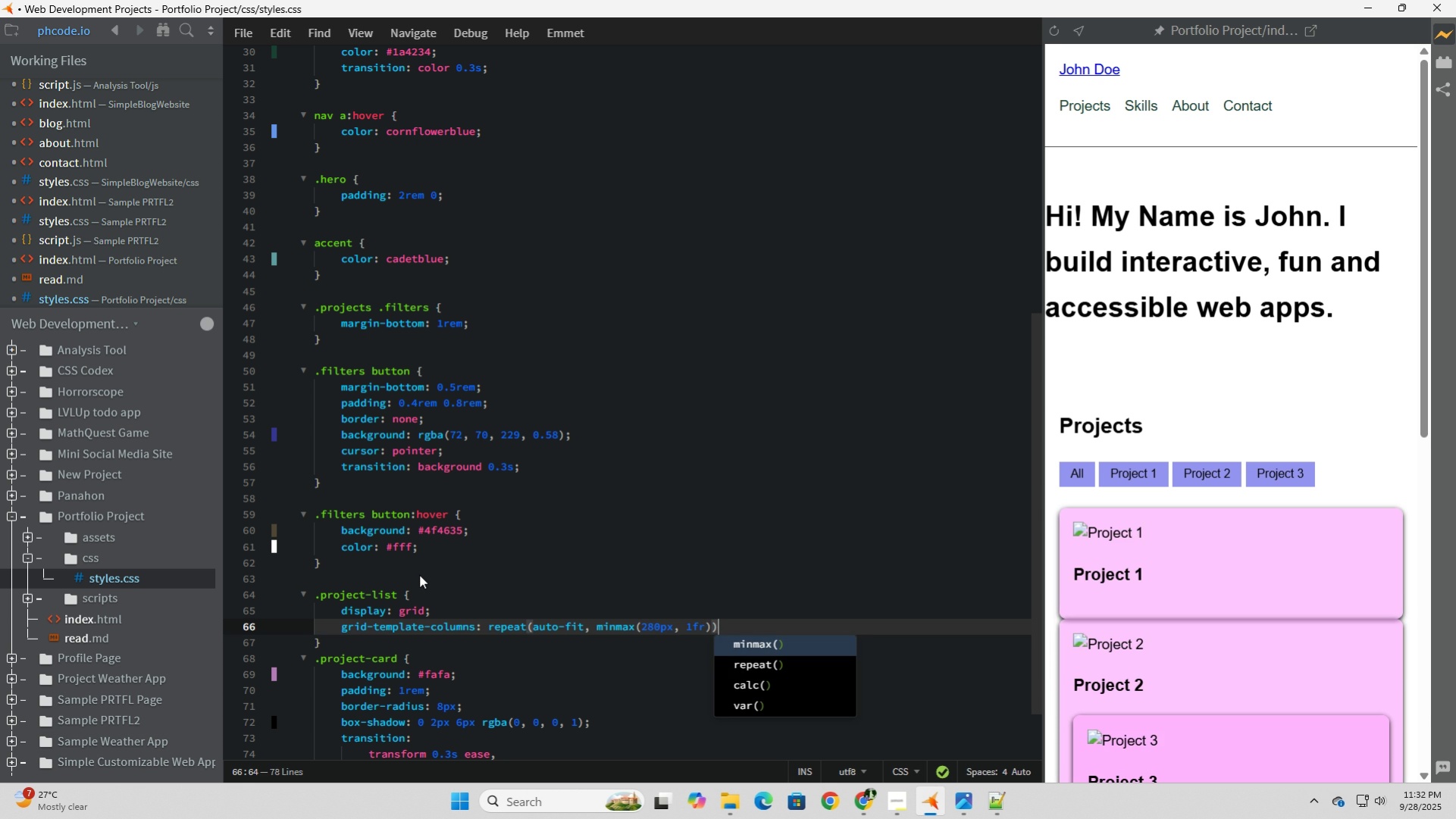 
key(Enter)
 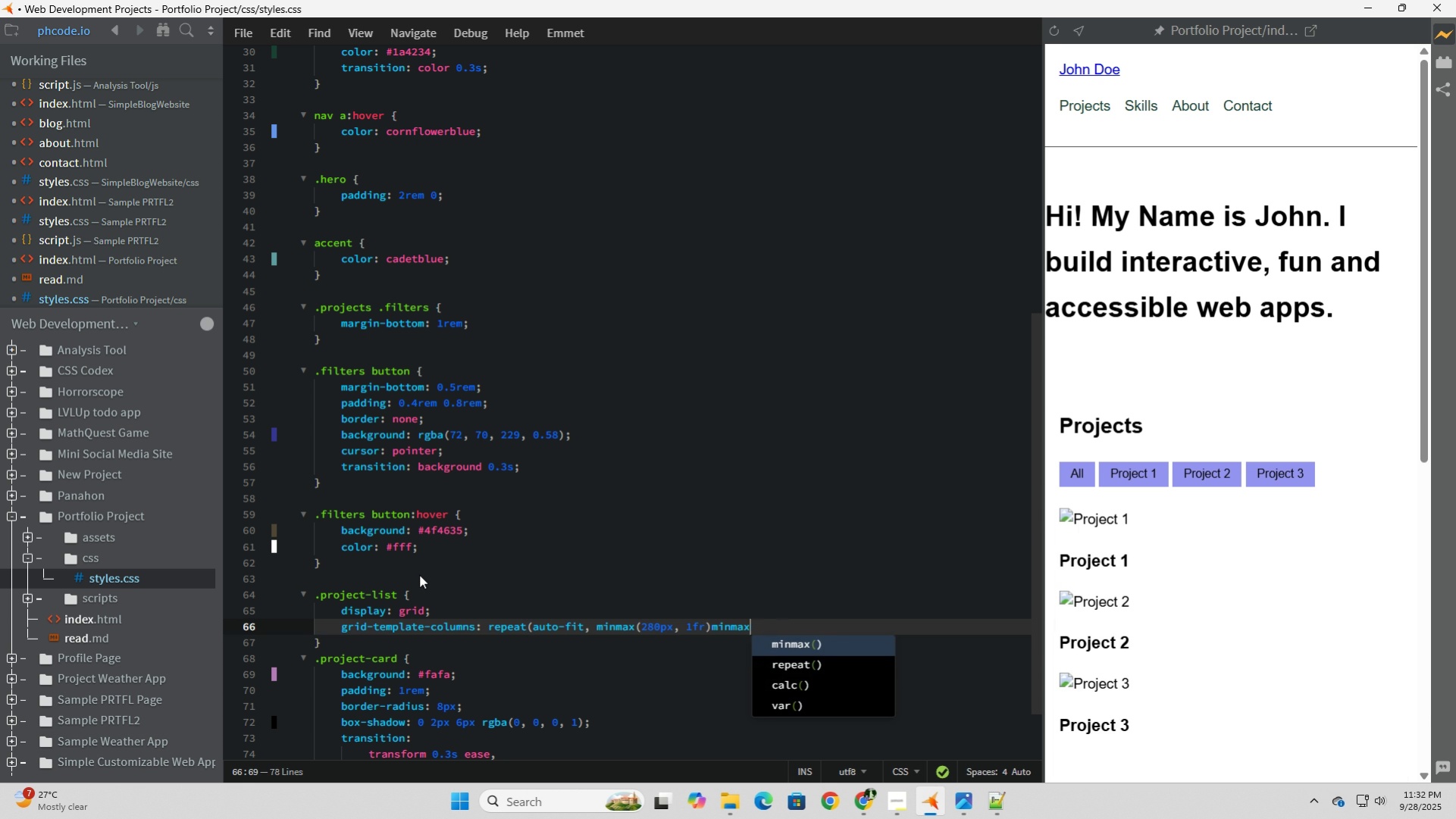 
key(Backspace)
 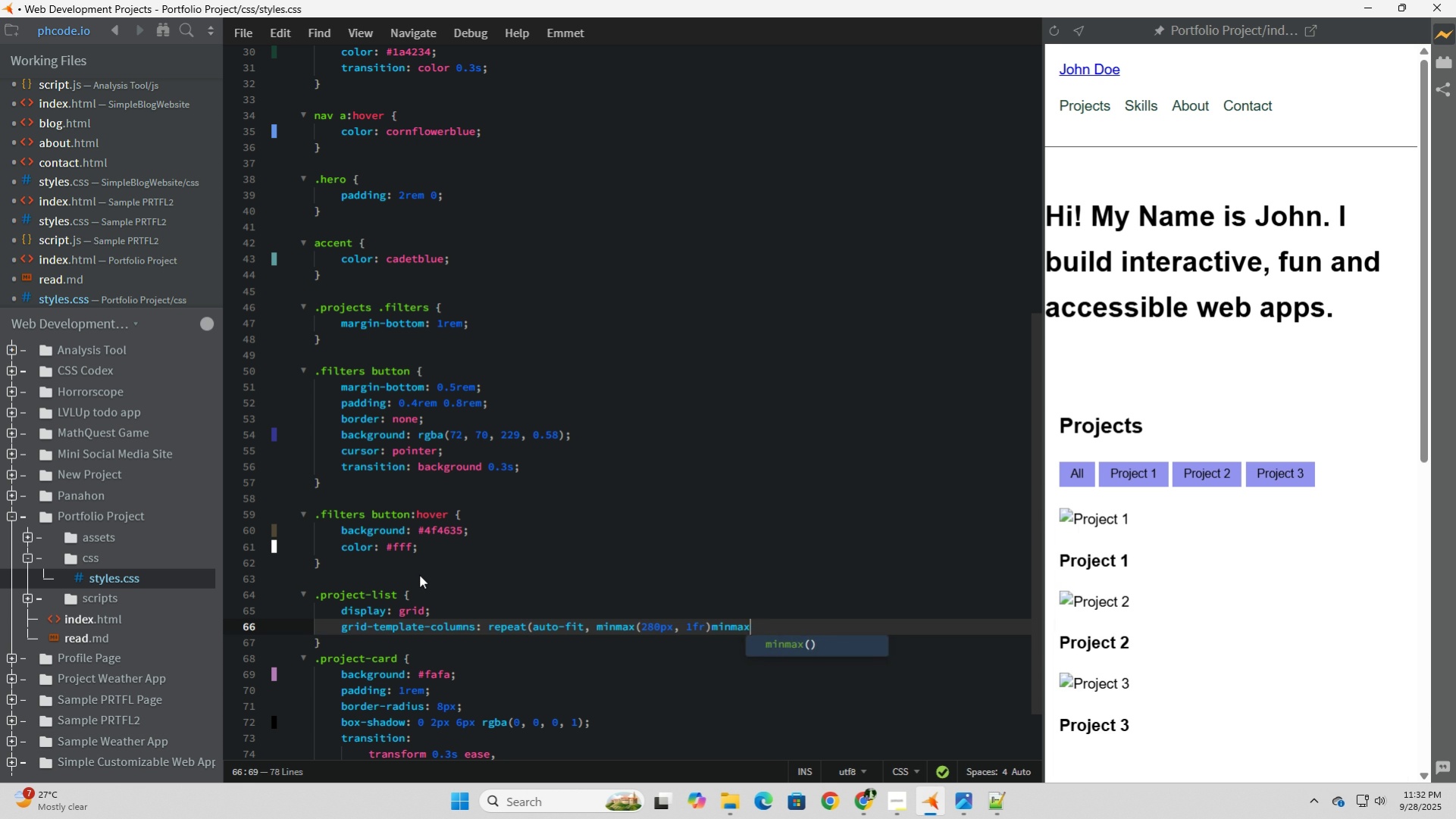 
key(Backspace)
 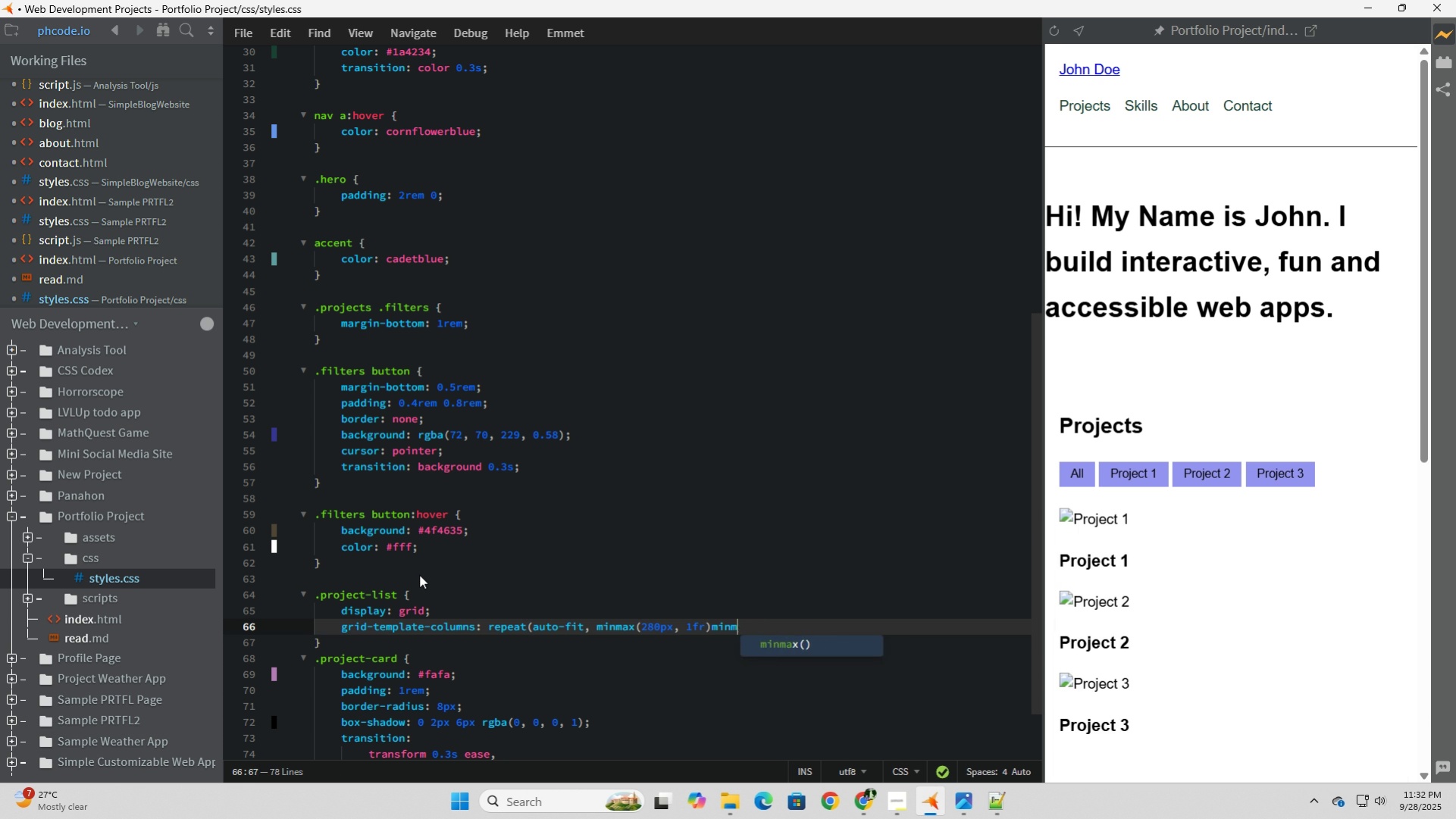 
key(Backspace)
 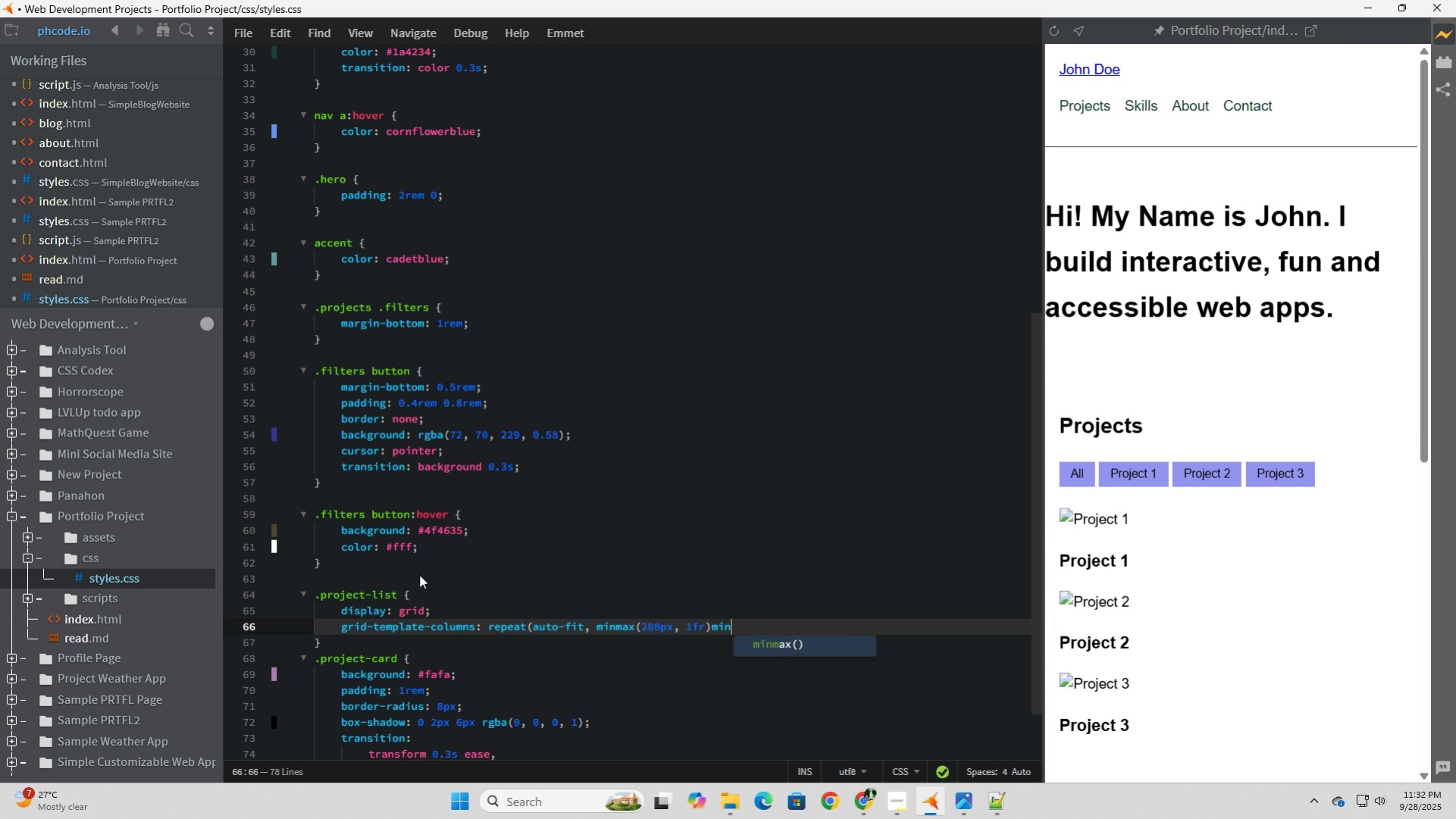 
key(Backspace)
 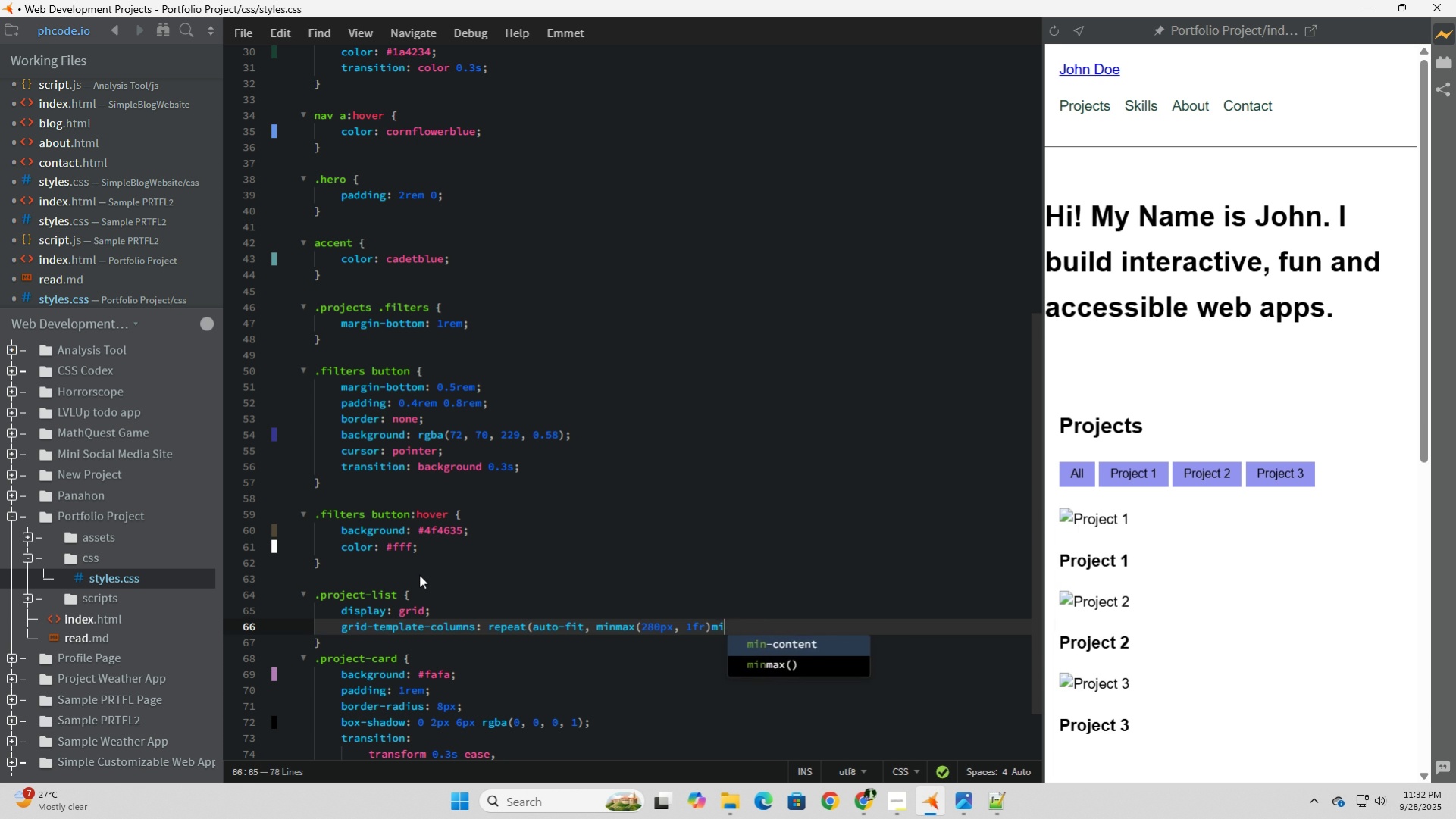 
key(Backspace)
 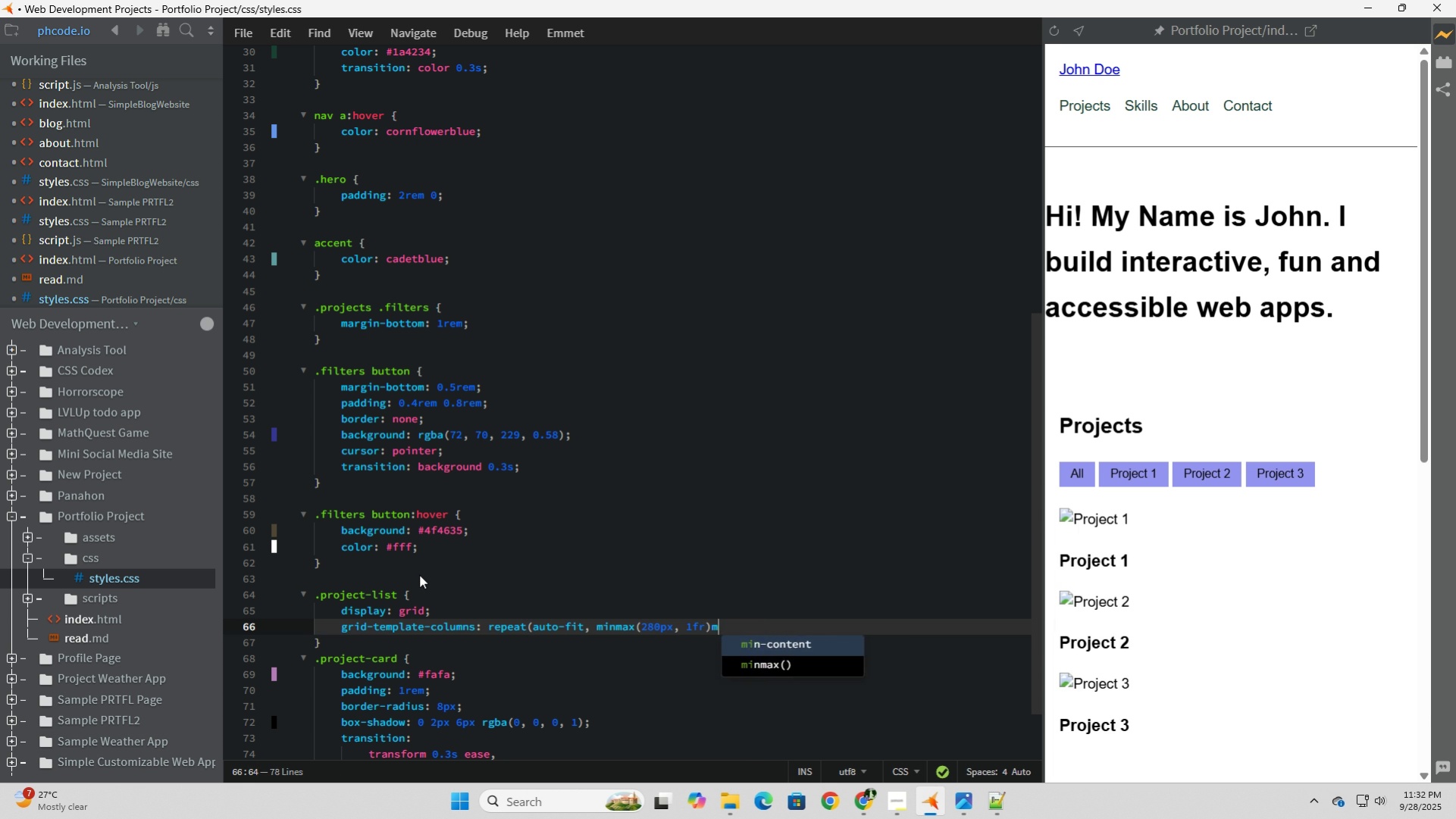 
key(Backspace)
 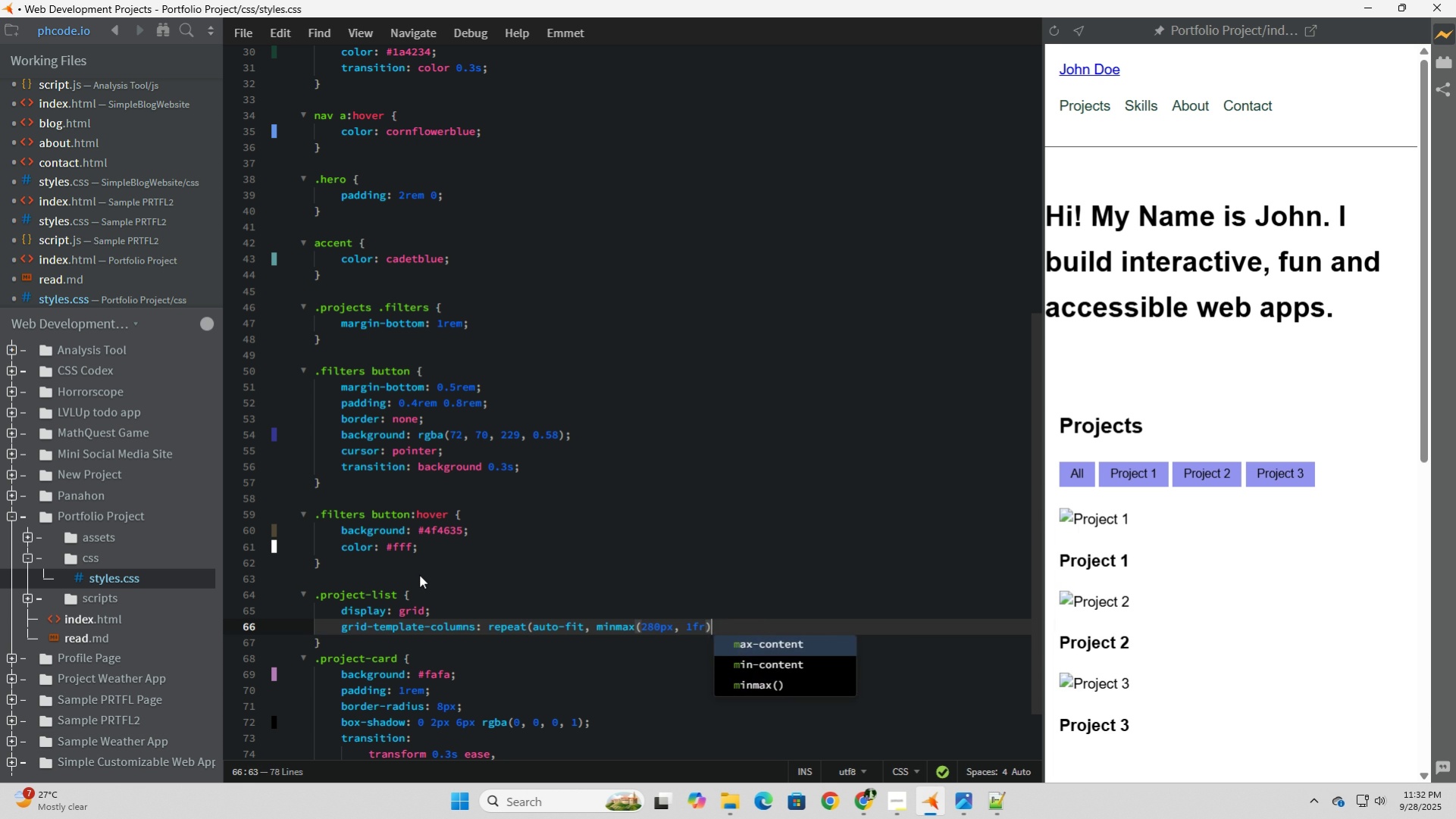 
key(Backspace)
 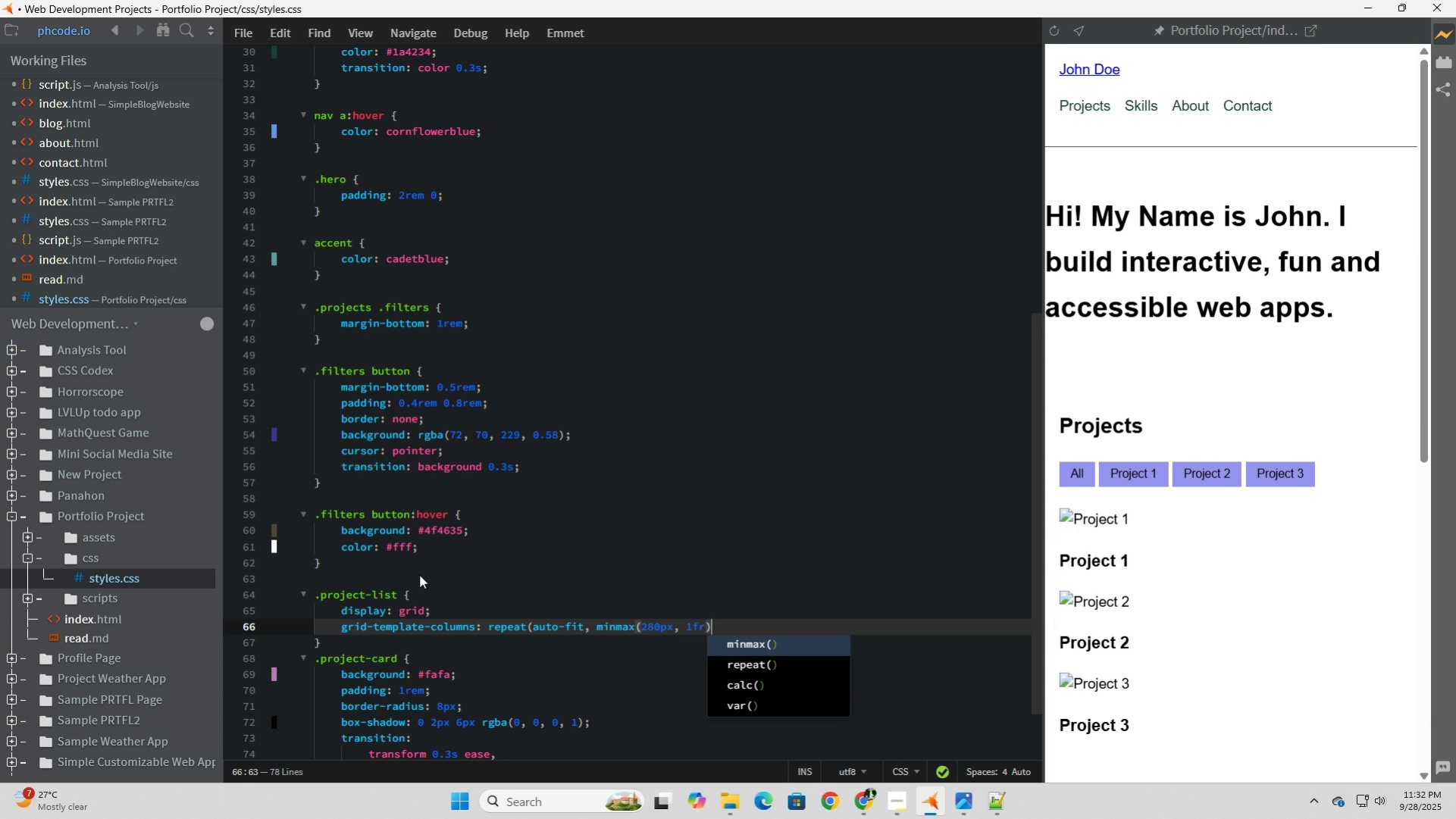 
key(ArrowDown)
 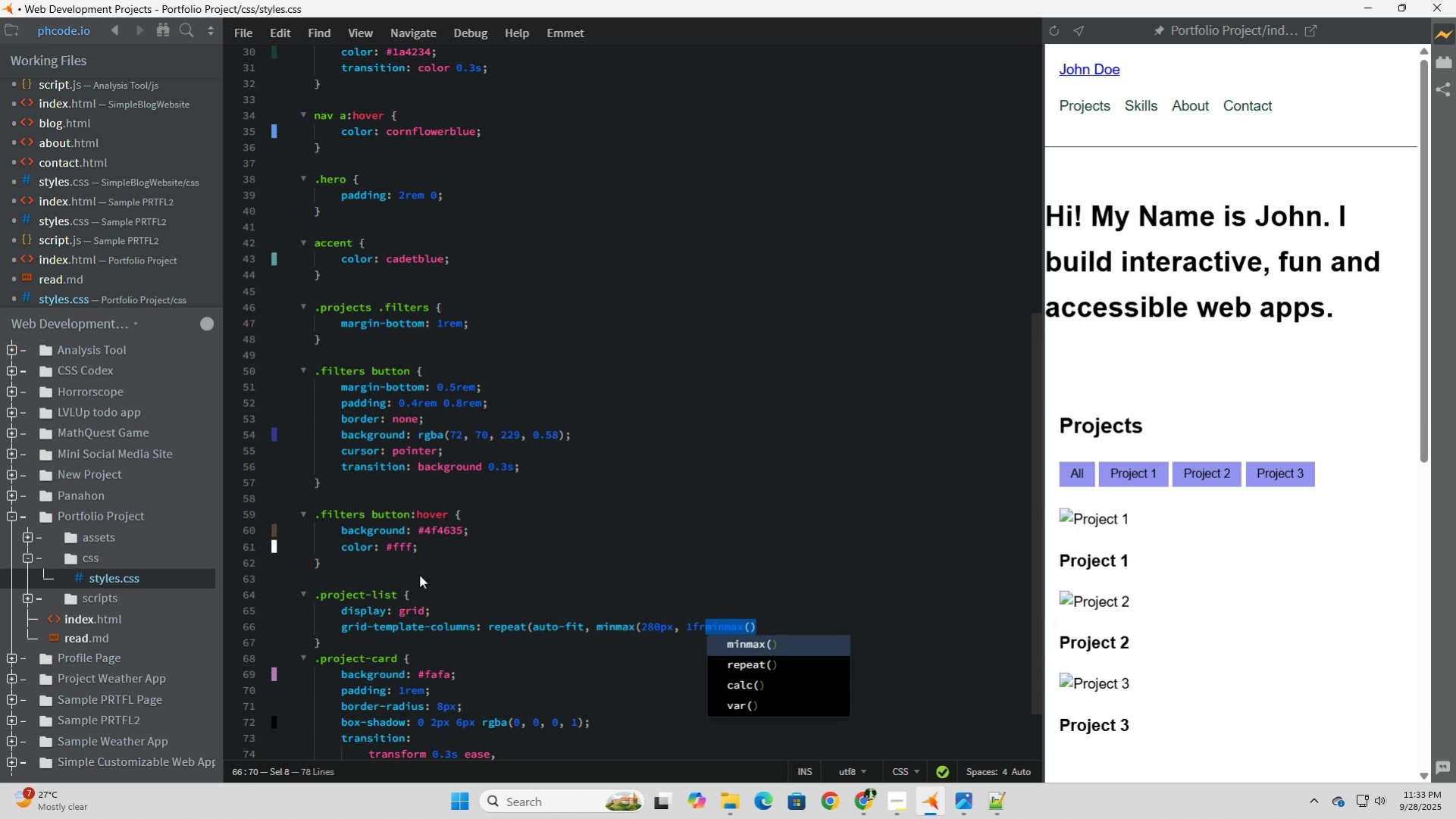 
key(ArrowUp)
 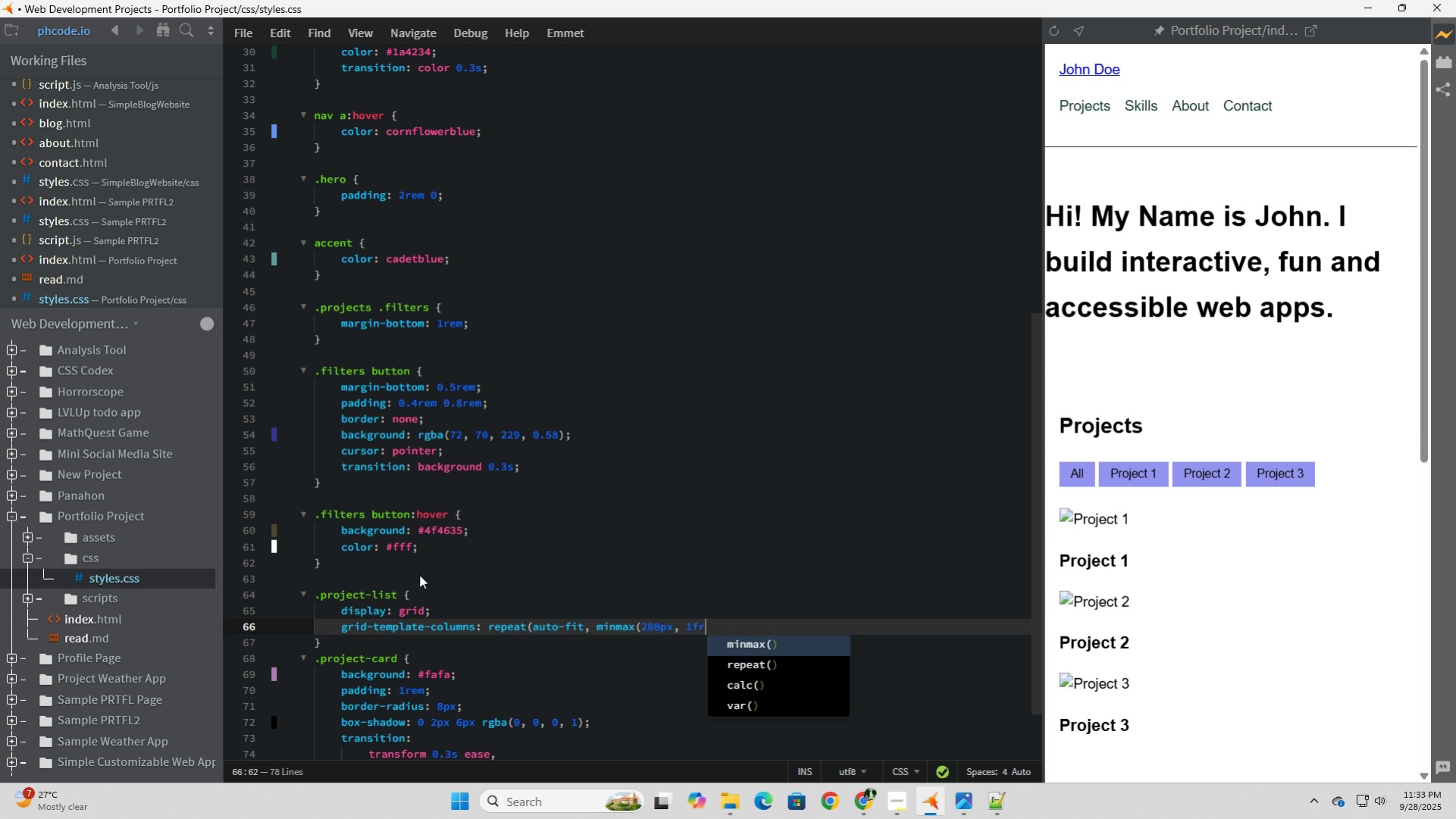 
key(Backspace)